 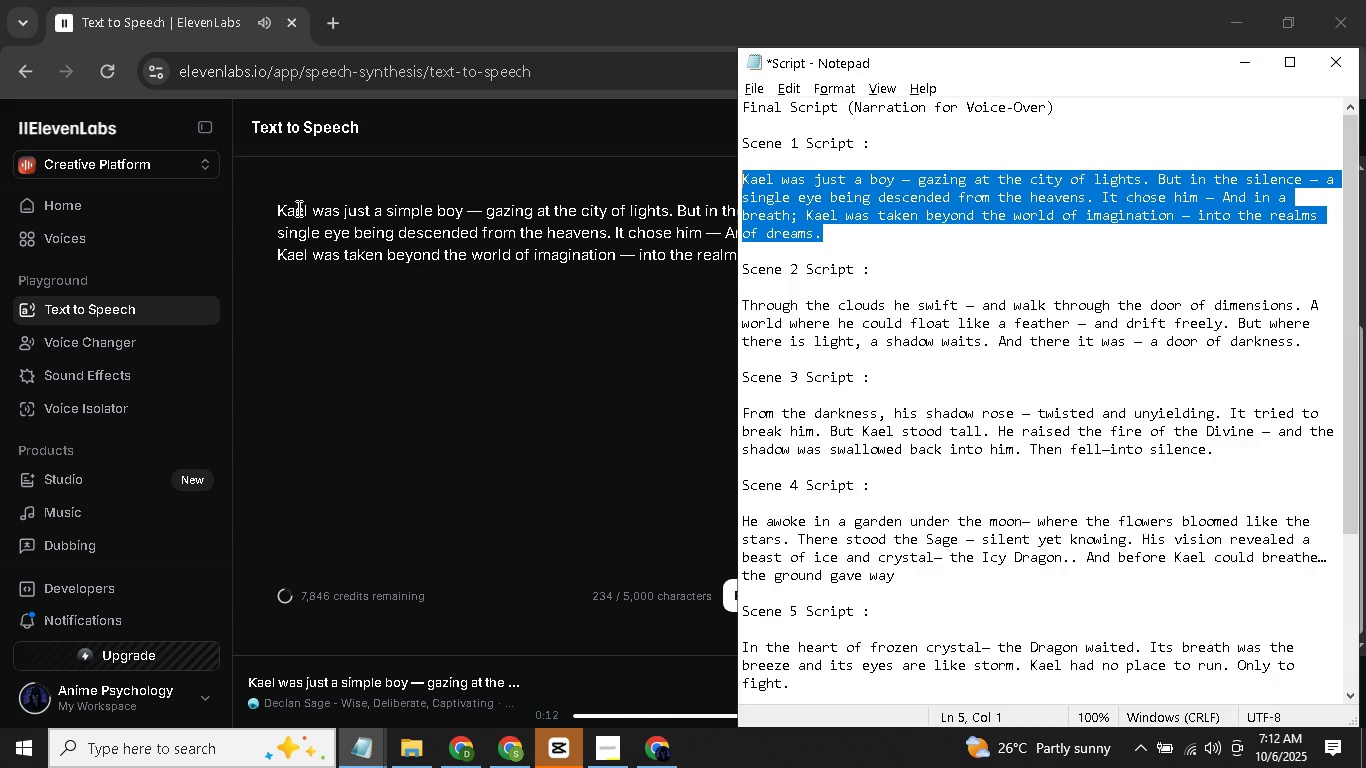 
key(Alt+AltLeft)
 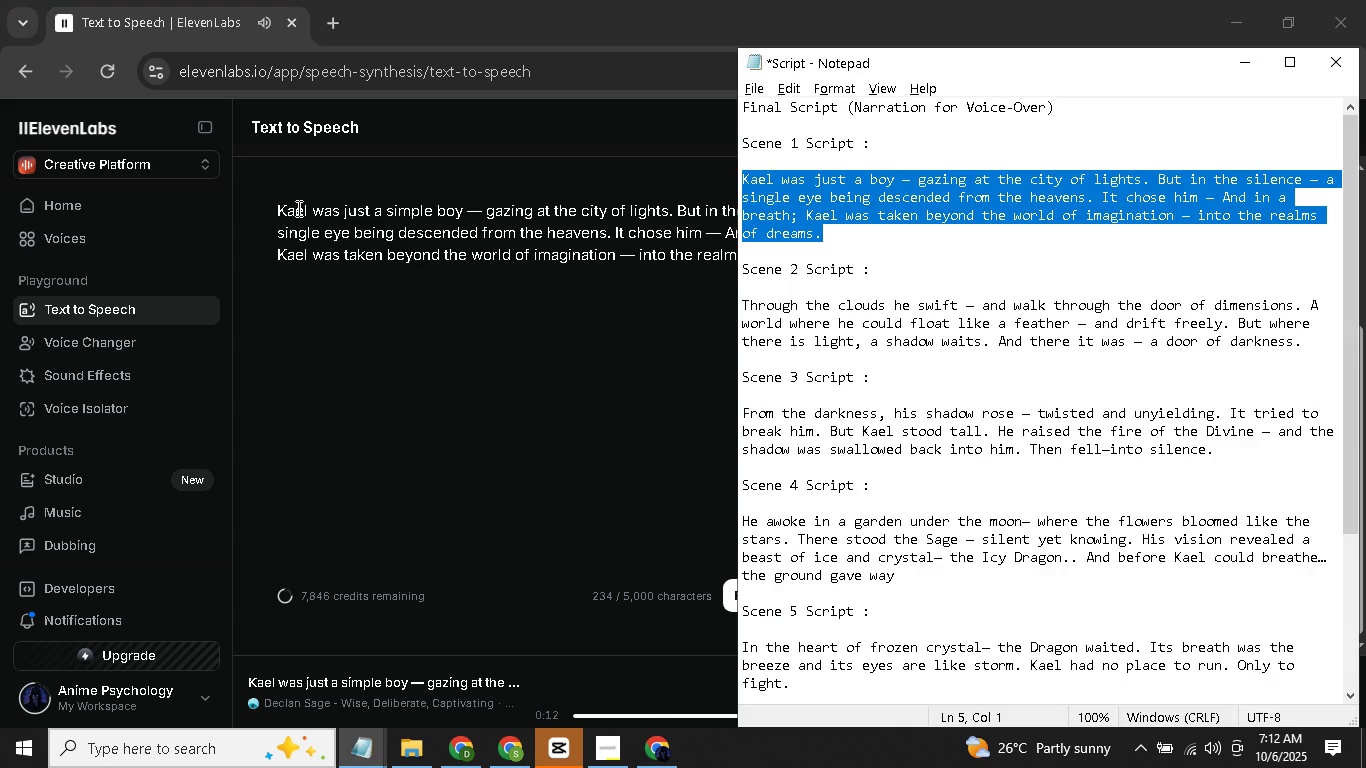 
key(Alt+Tab)
 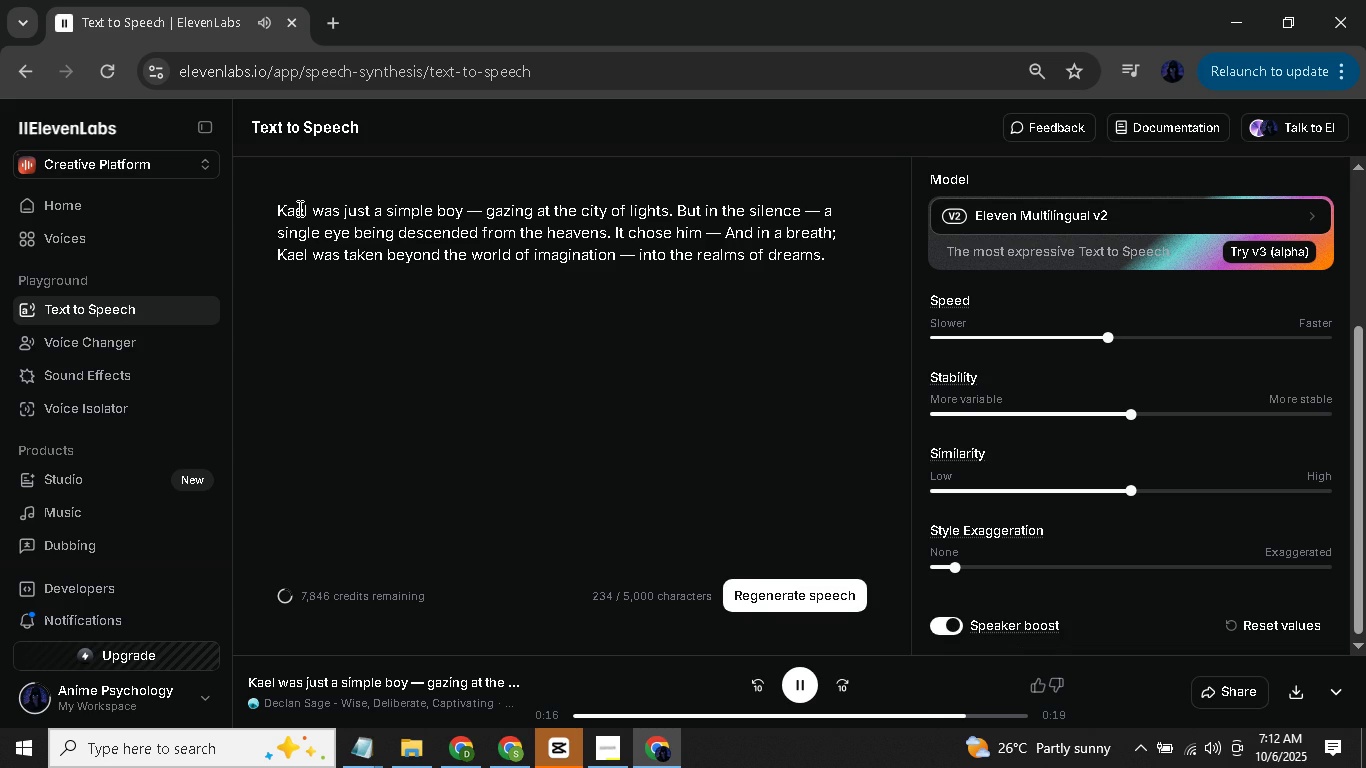 
wait(5.05)
 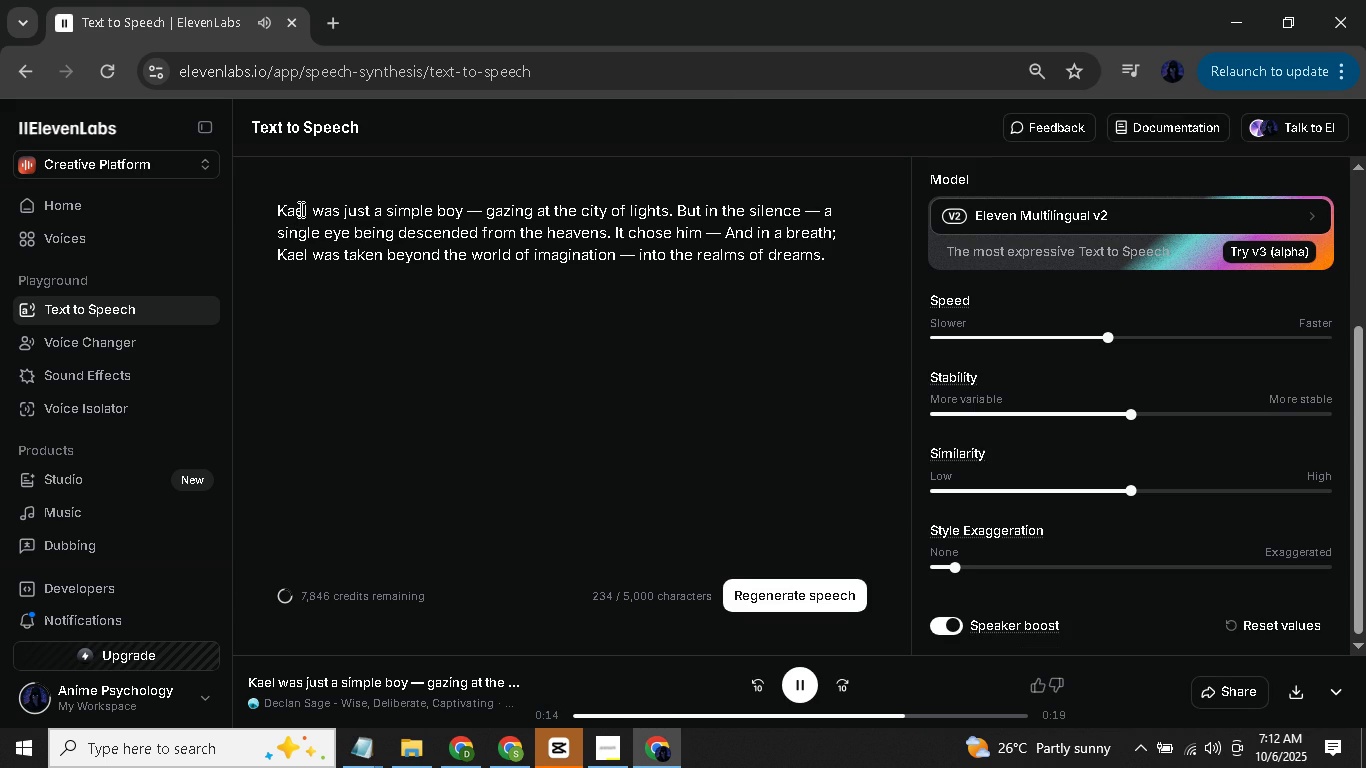 
left_click([294, 208])
 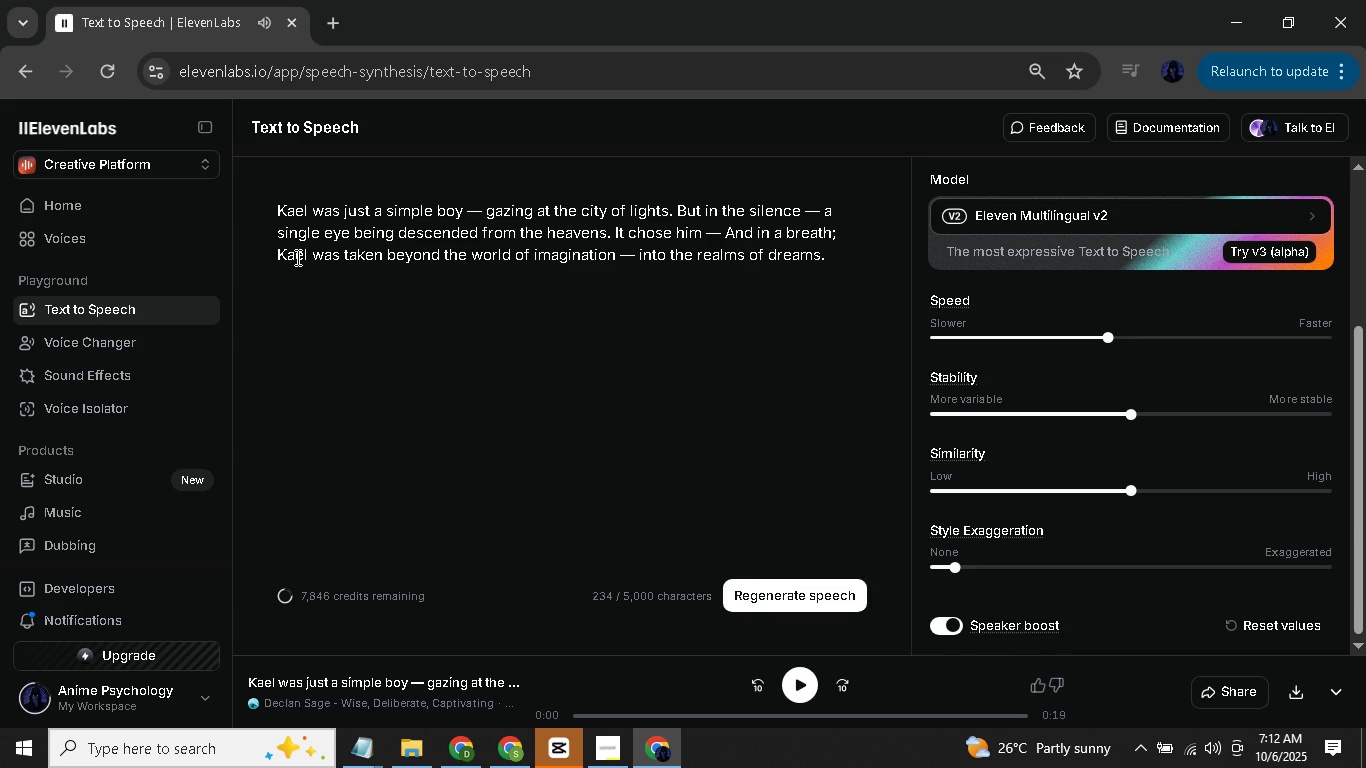 
key(Space)
 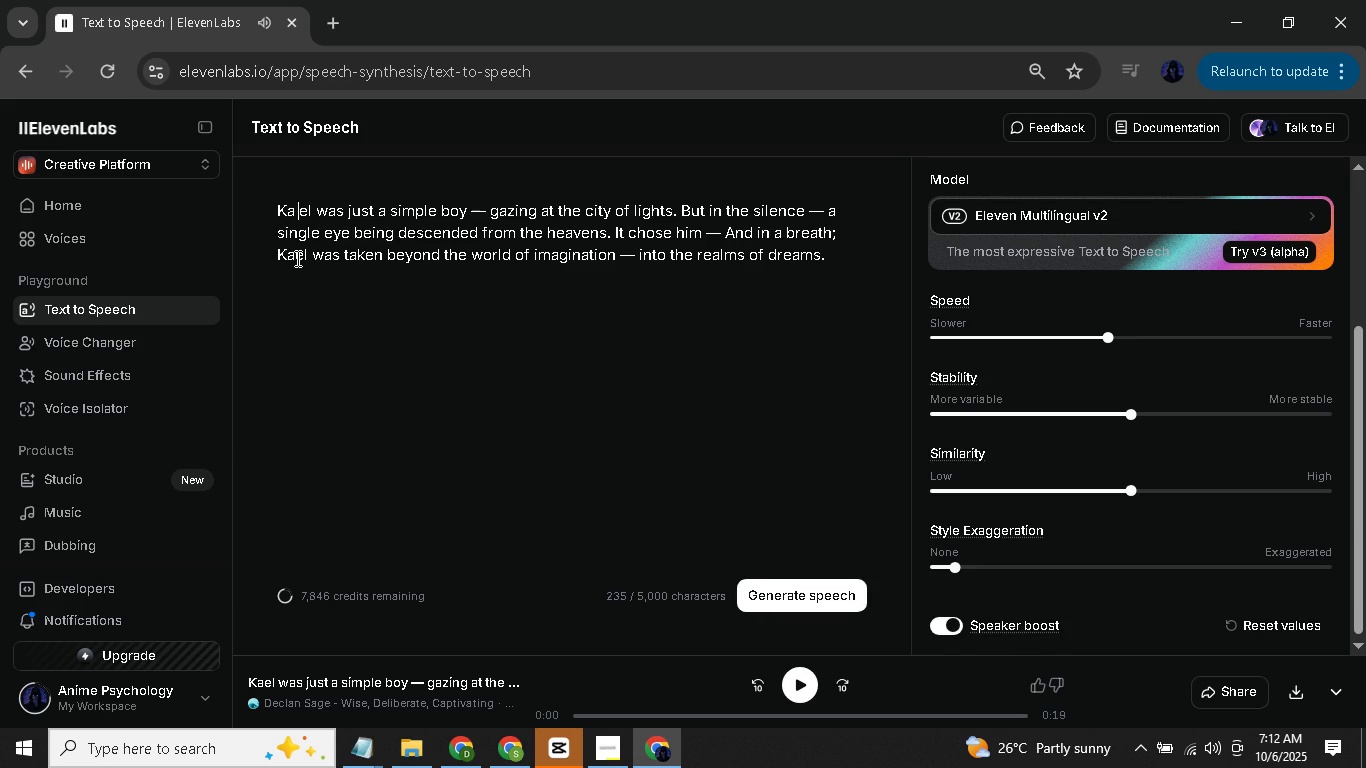 
left_click([296, 258])
 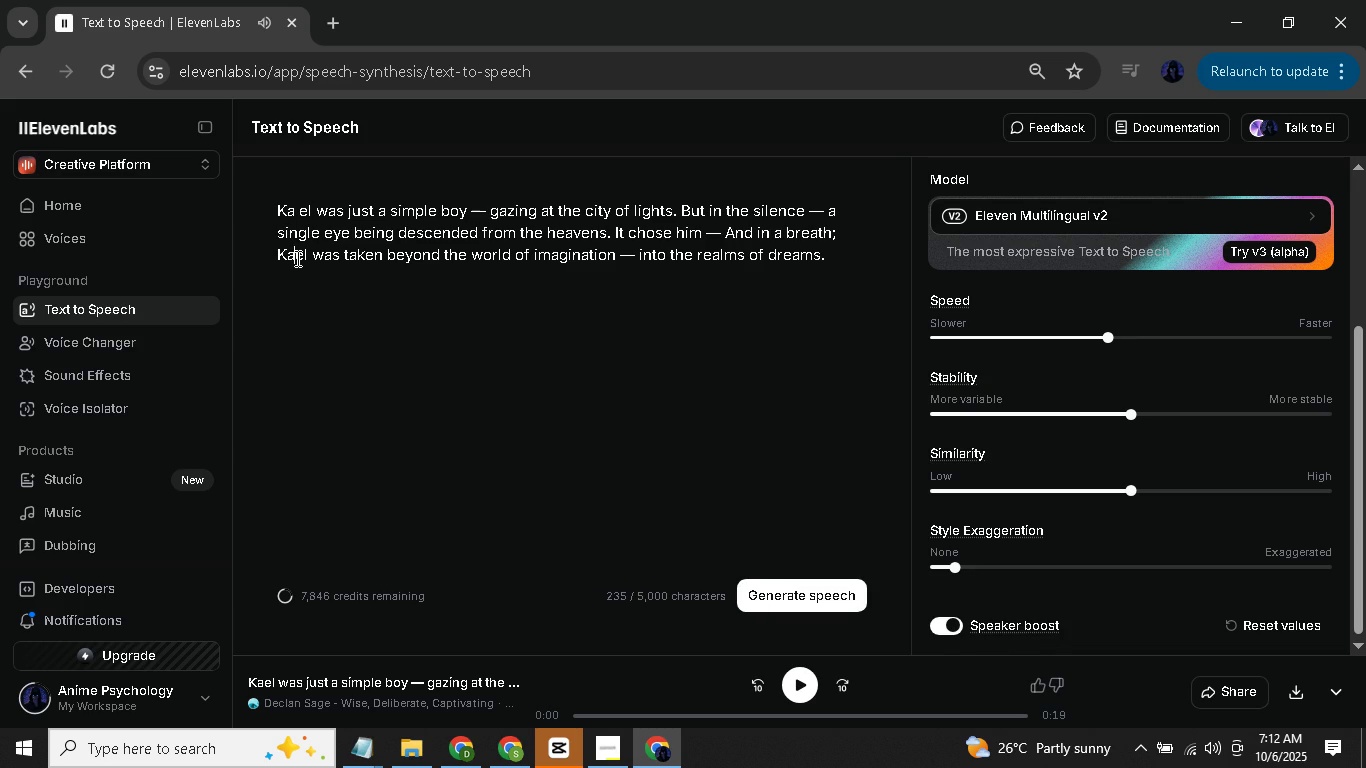 
key(Space)
 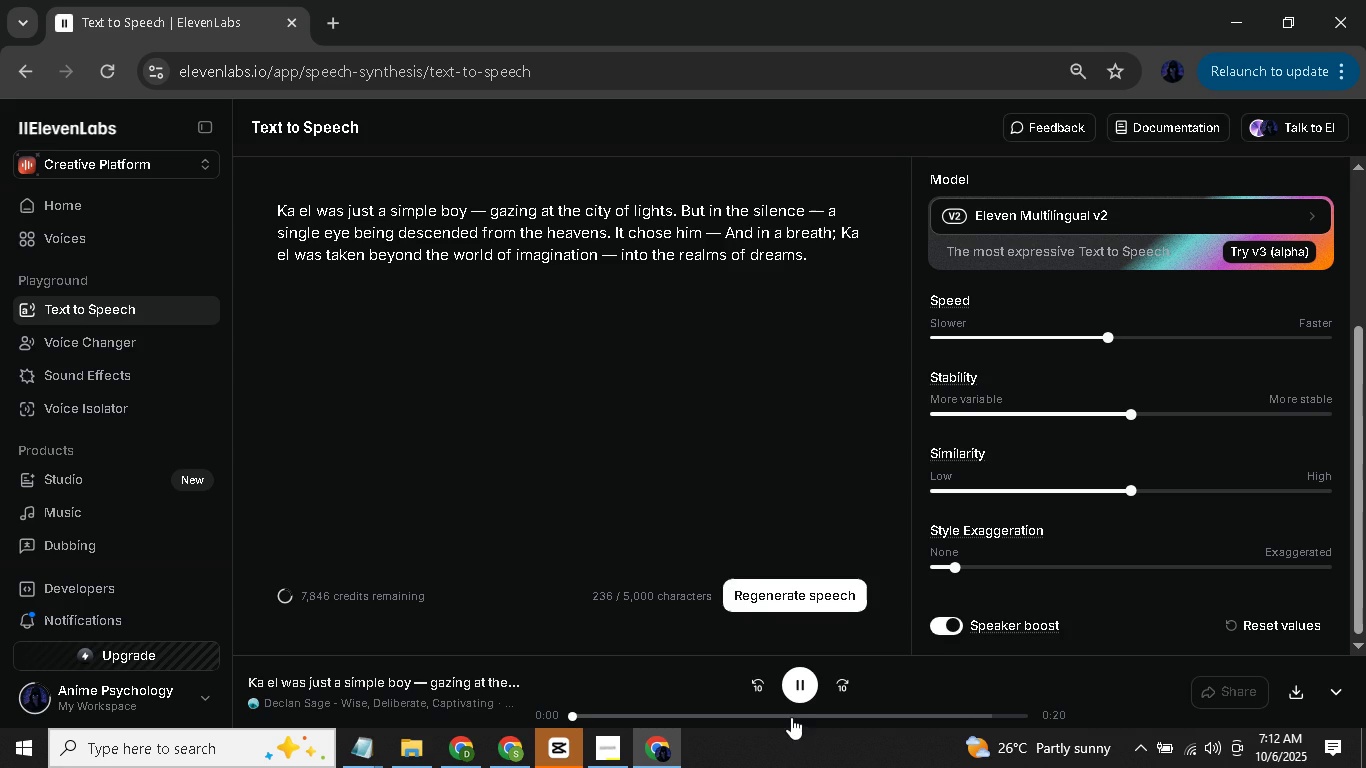 
wait(12.03)
 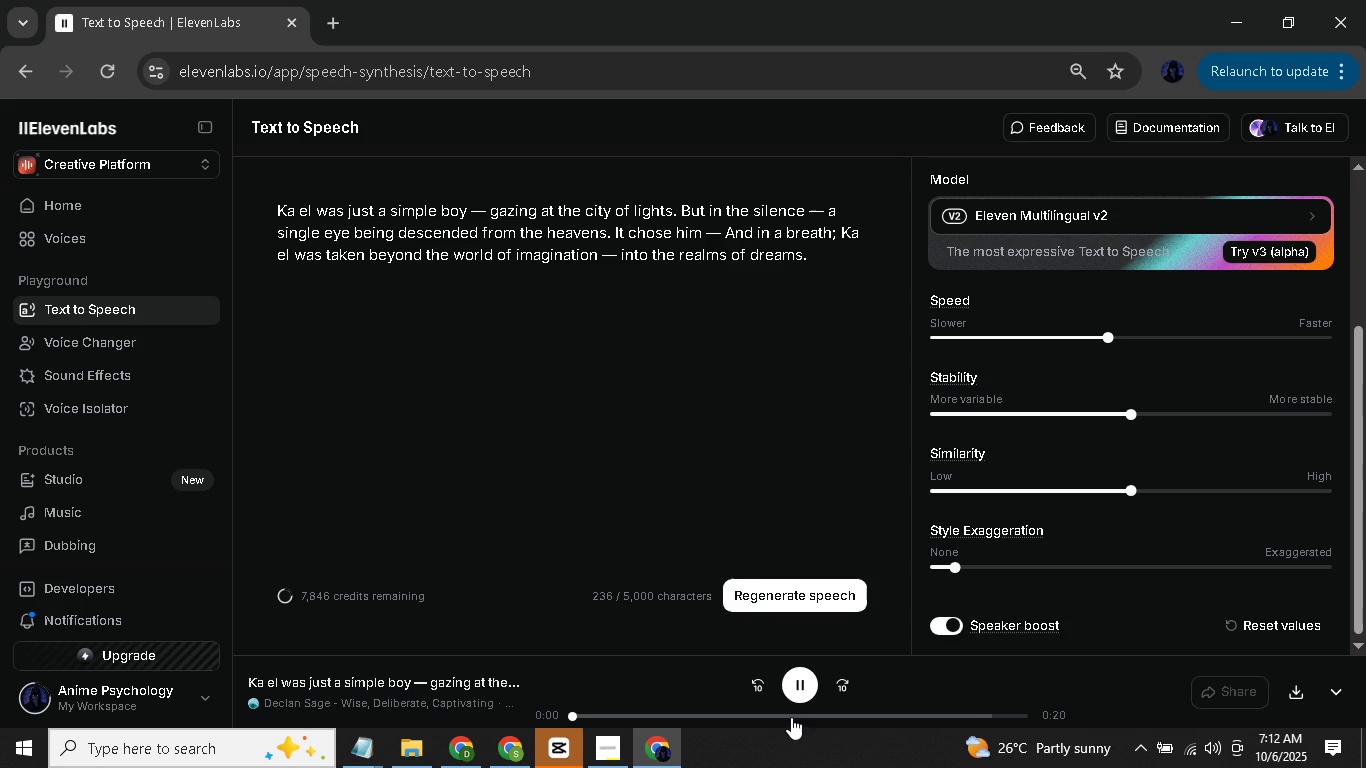 
left_click([881, 38])
 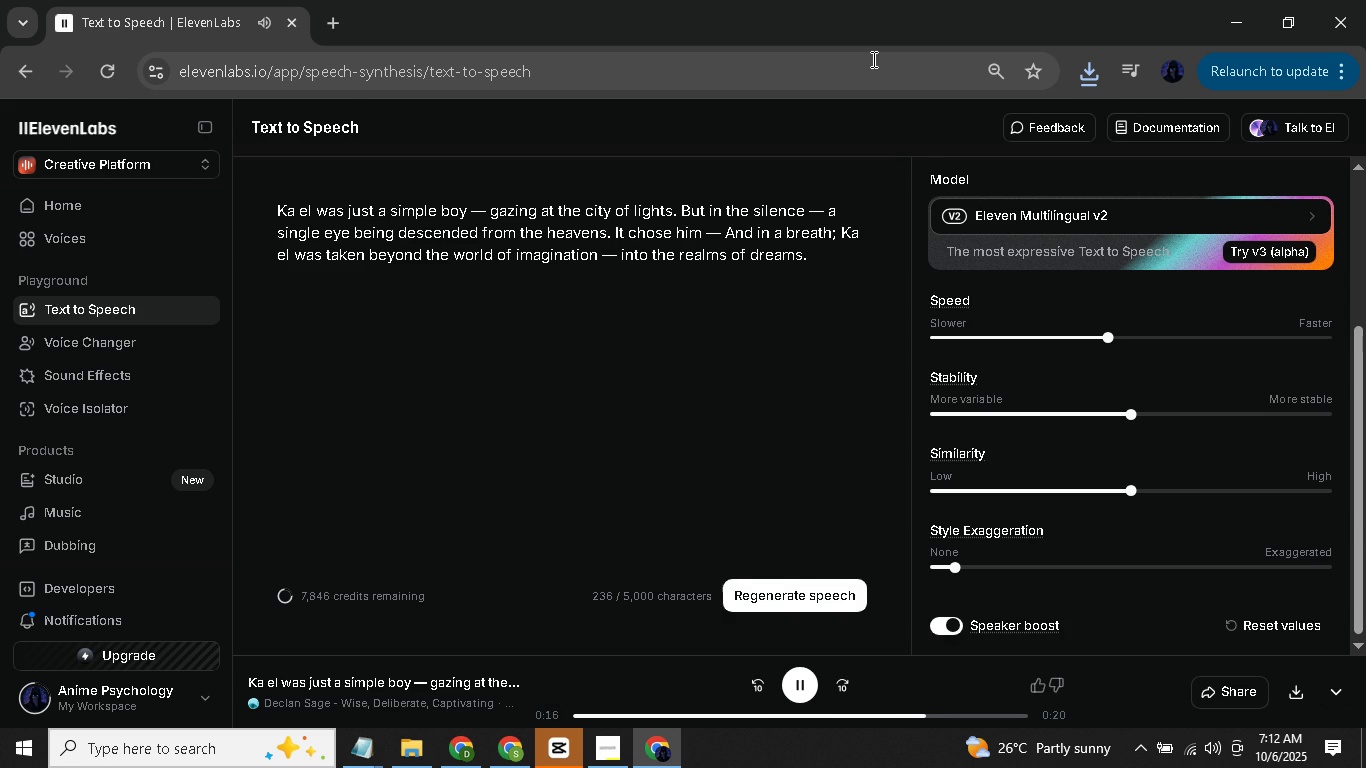 
wait(16.97)
 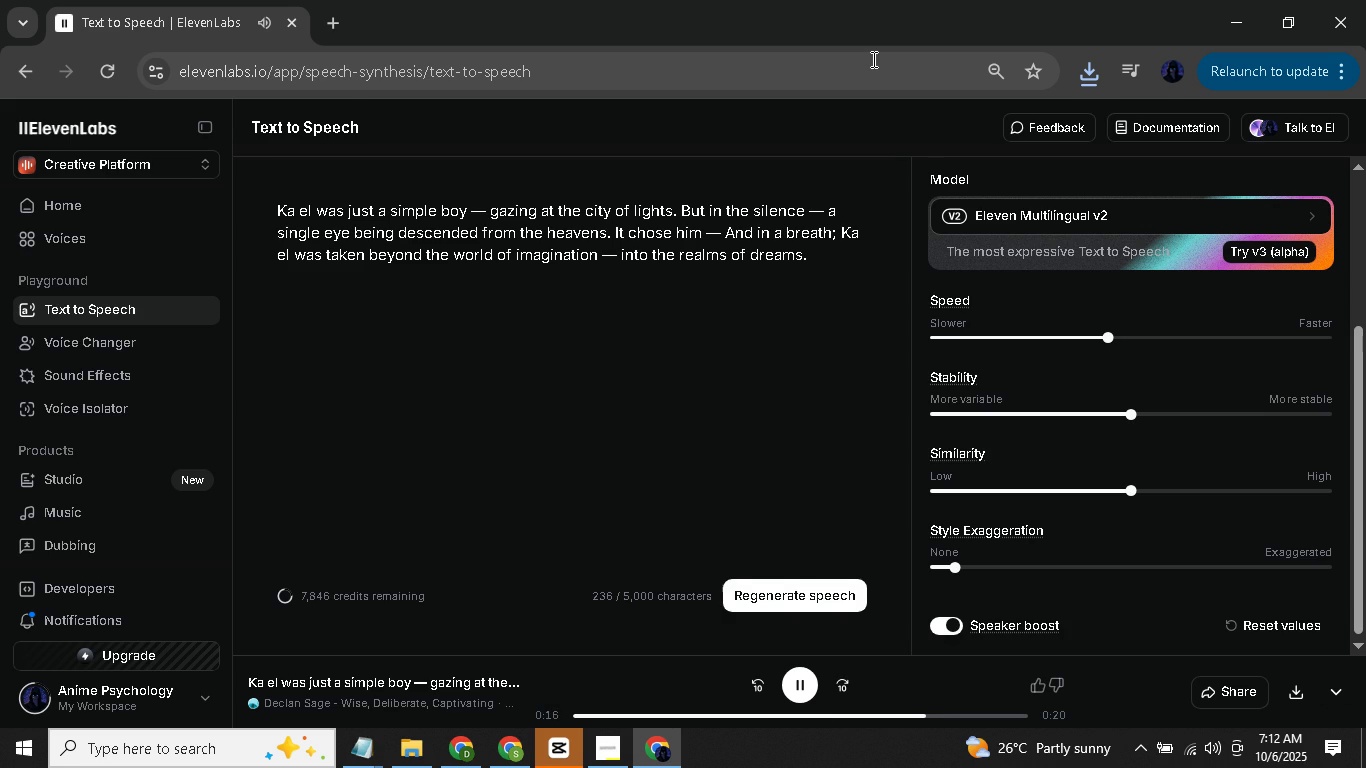 
left_click([1302, 699])